 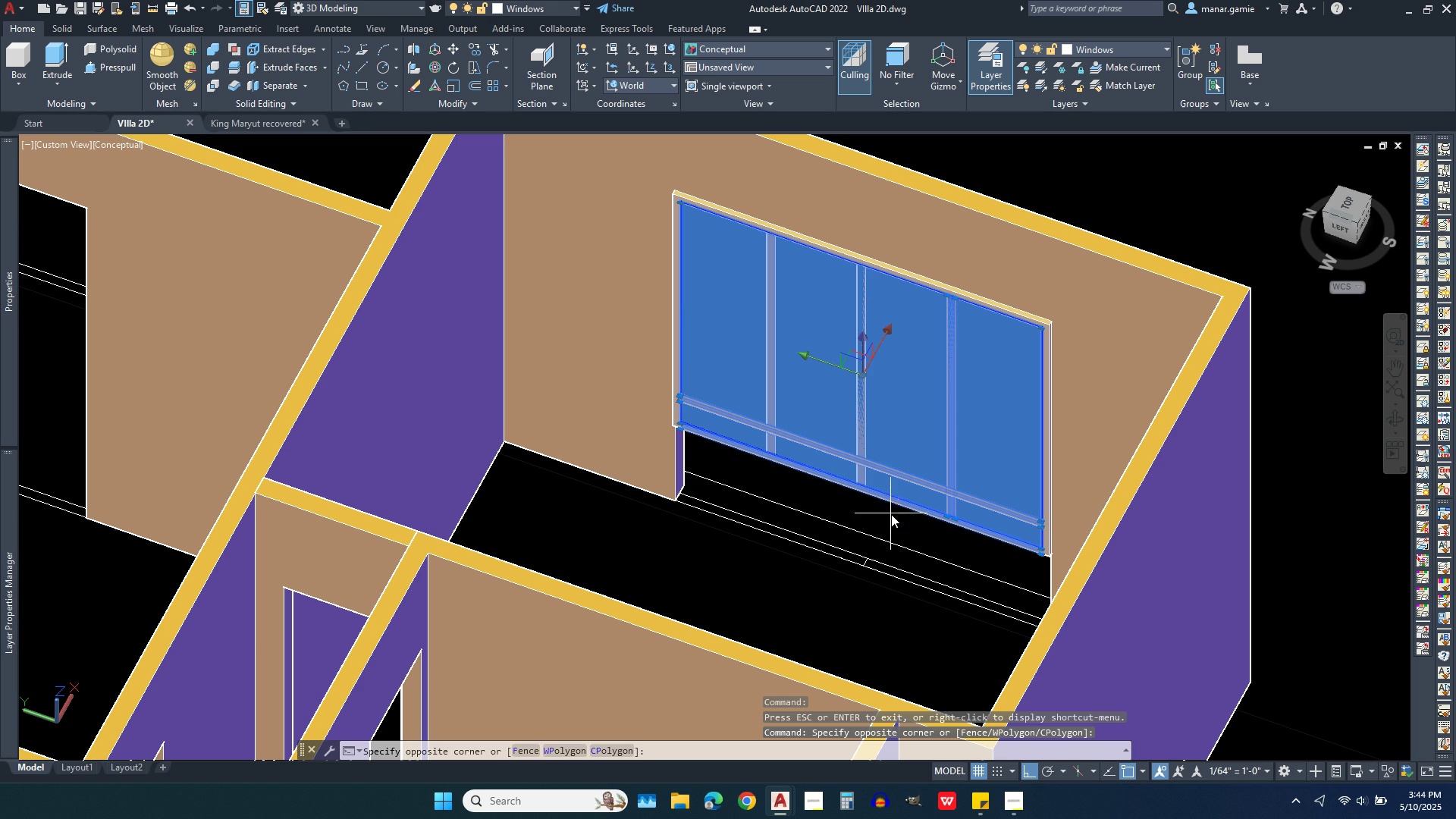 
left_click([754, 366])
 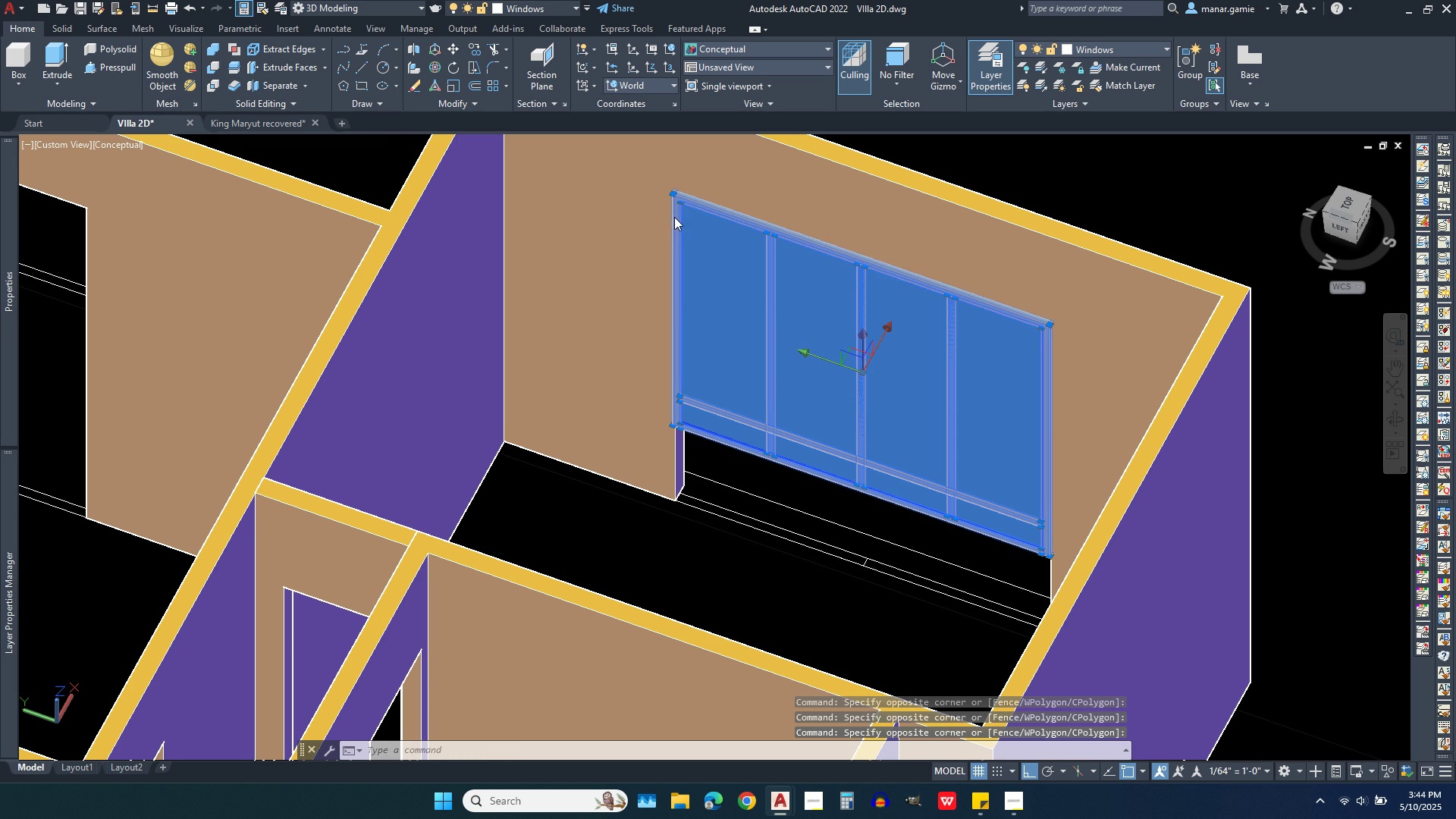 
left_click([674, 217])
 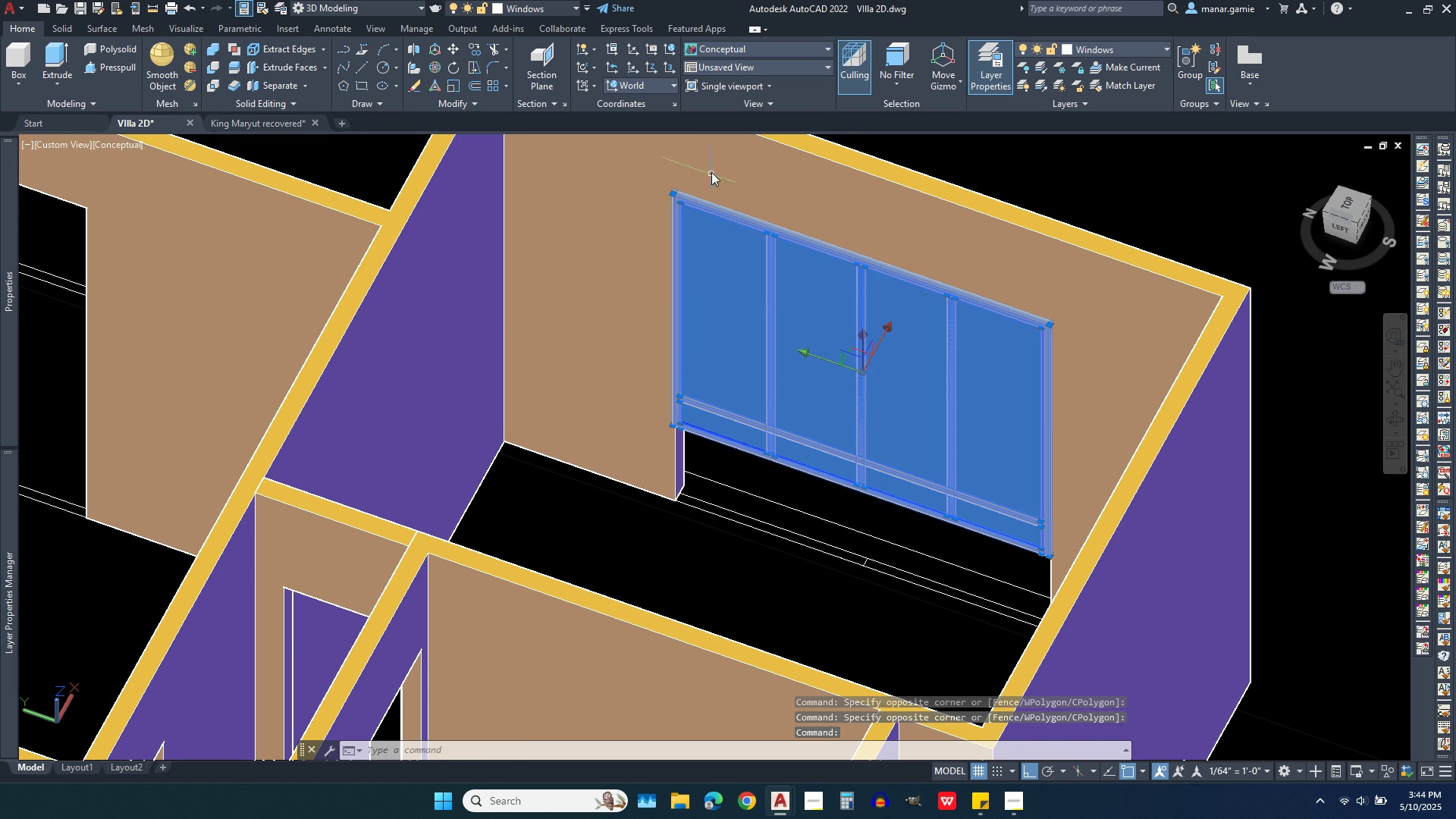 
scroll: coordinate [664, 171], scroll_direction: up, amount: 7.0
 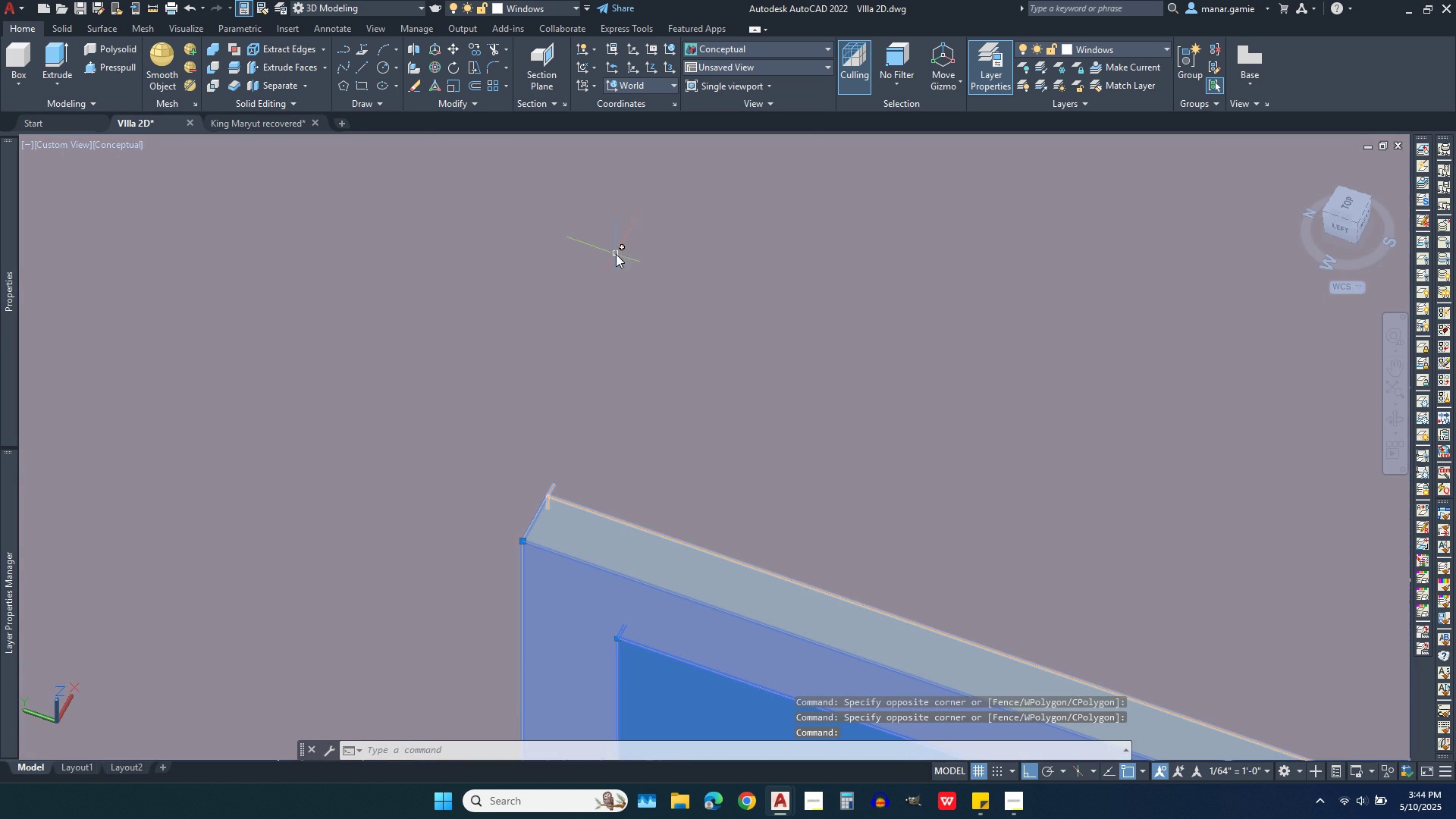 
scroll: coordinate [722, 312], scroll_direction: down, amount: 5.0
 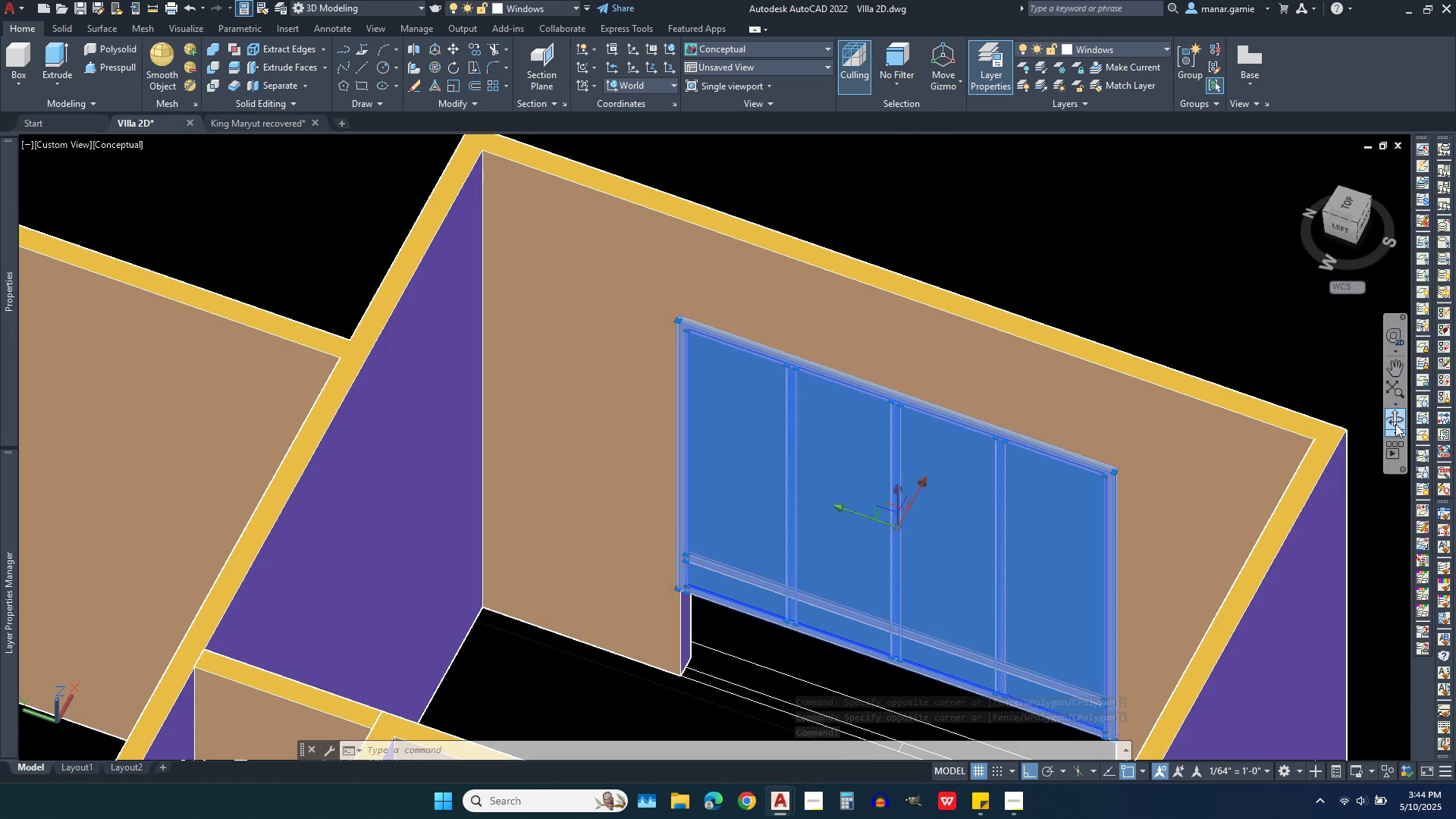 
left_click([1395, 416])